 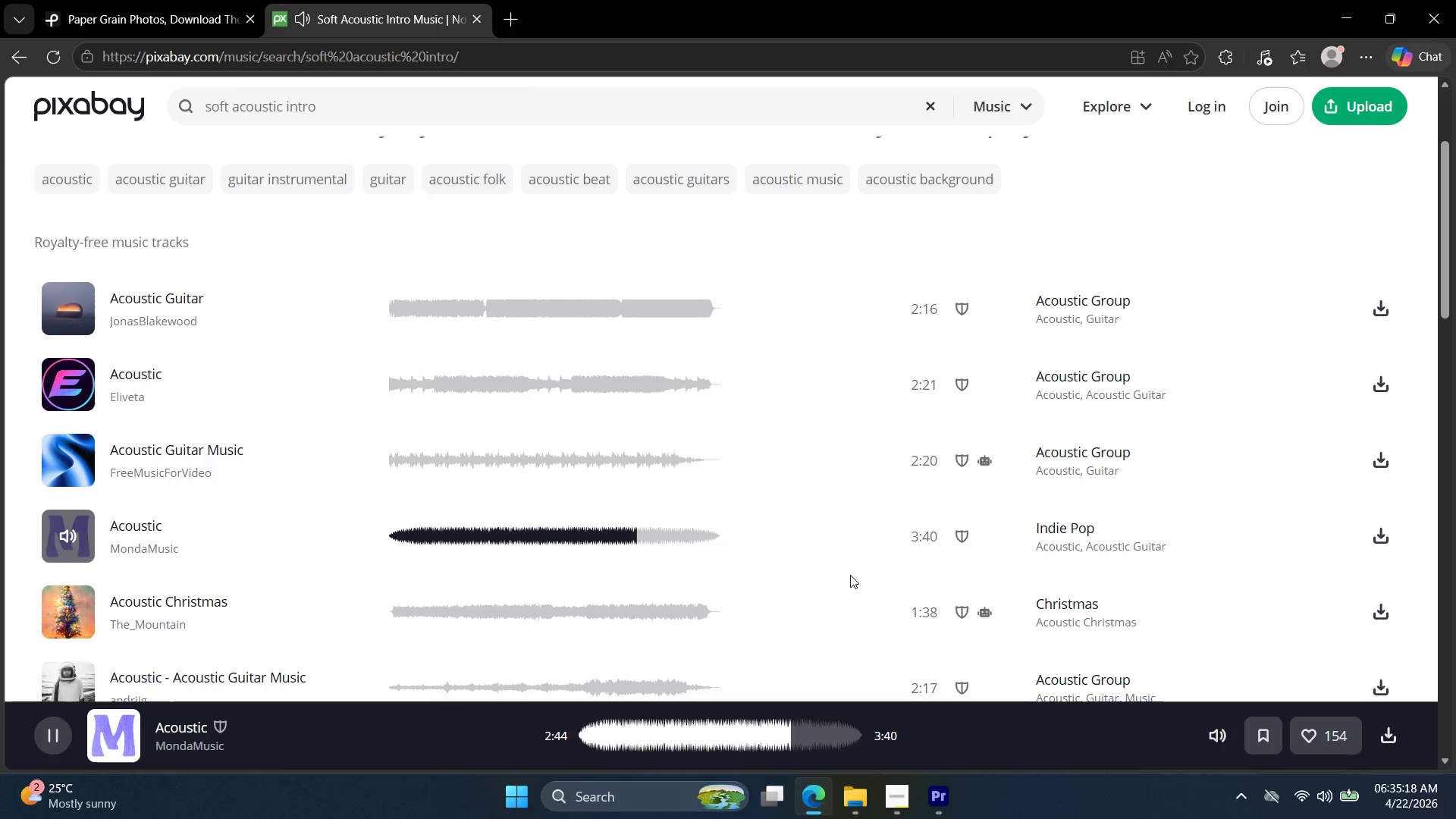 
left_click([1323, 795])
 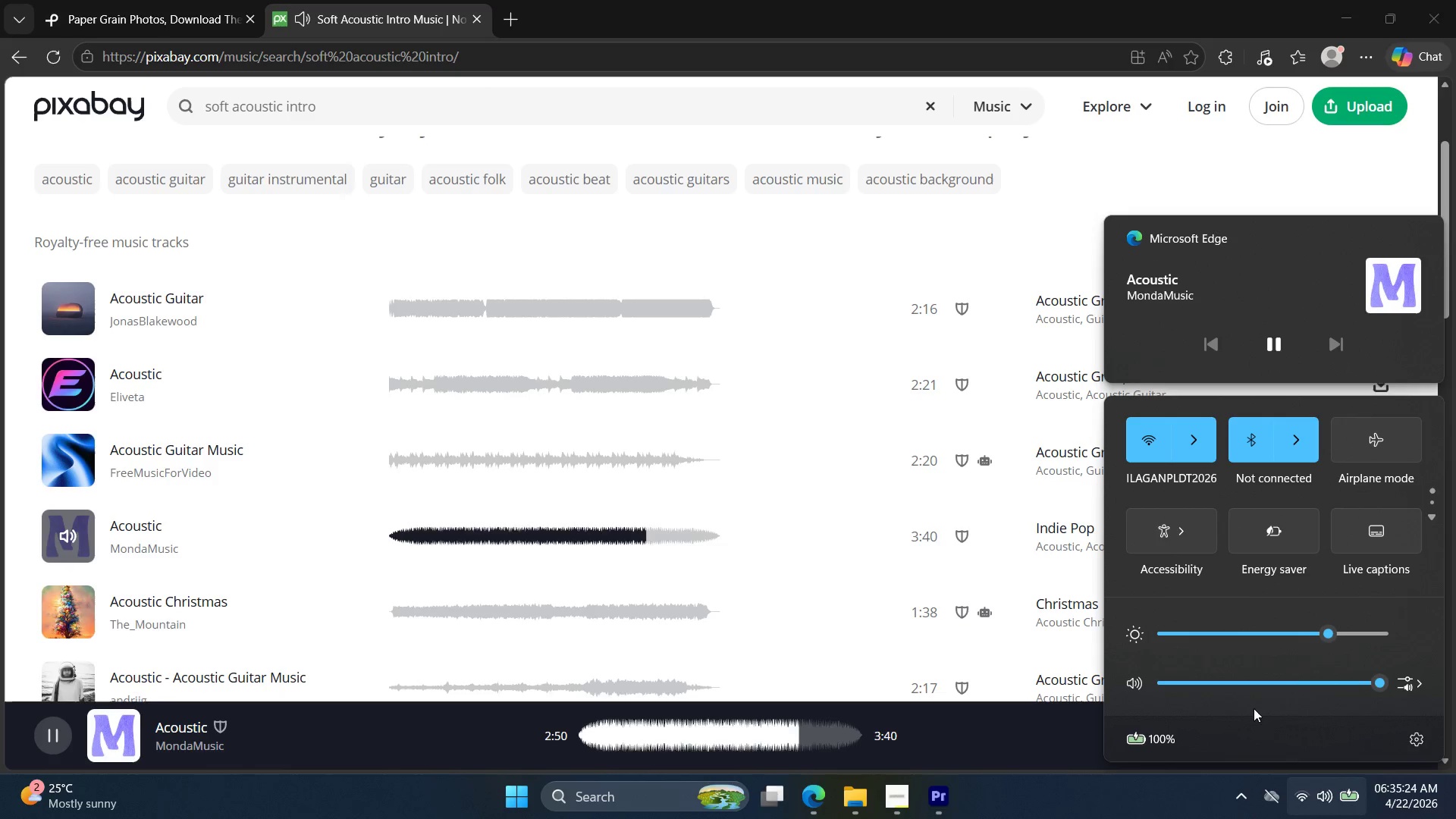 
left_click([1280, 677])
 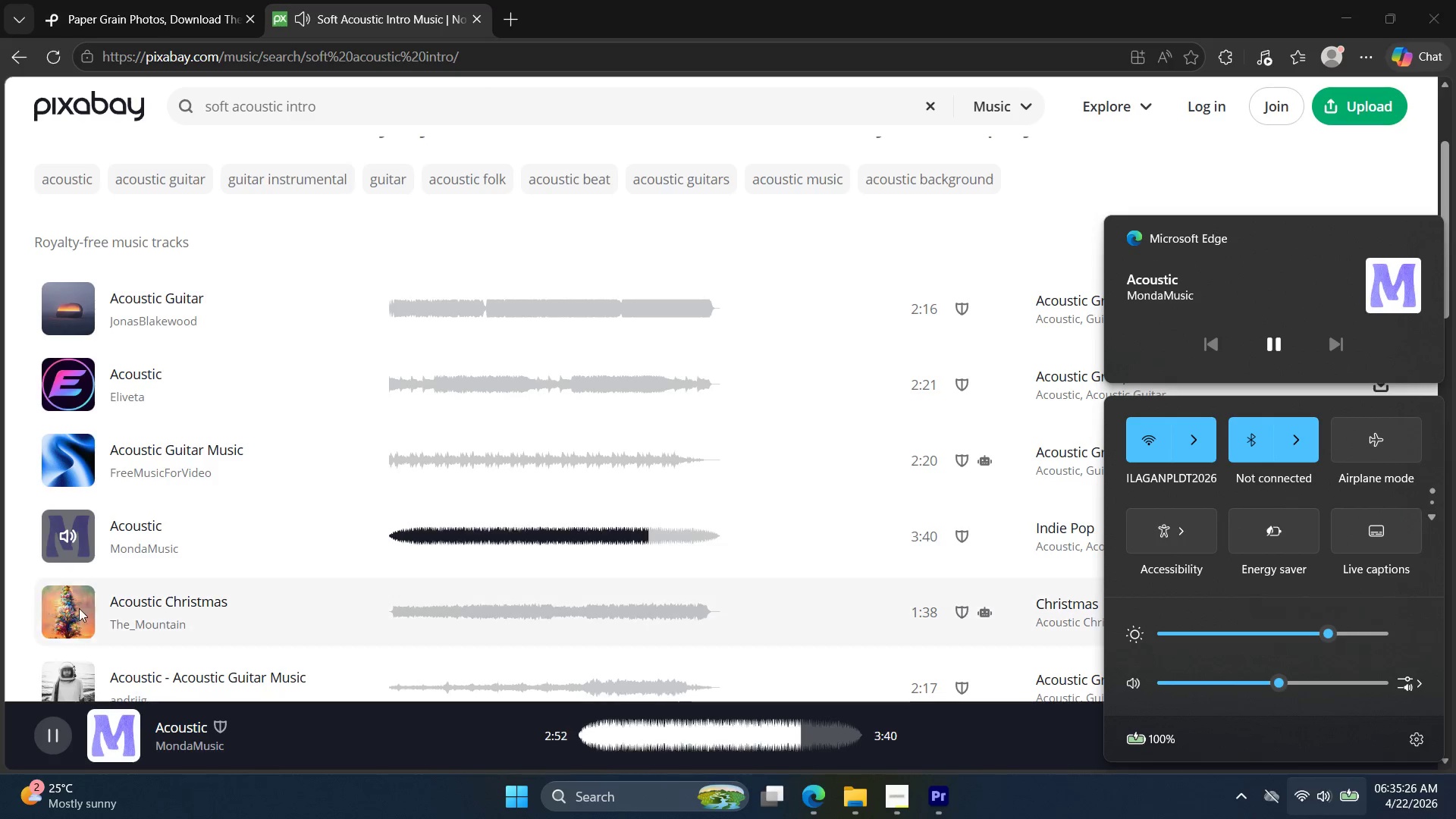 
left_click([67, 607])
 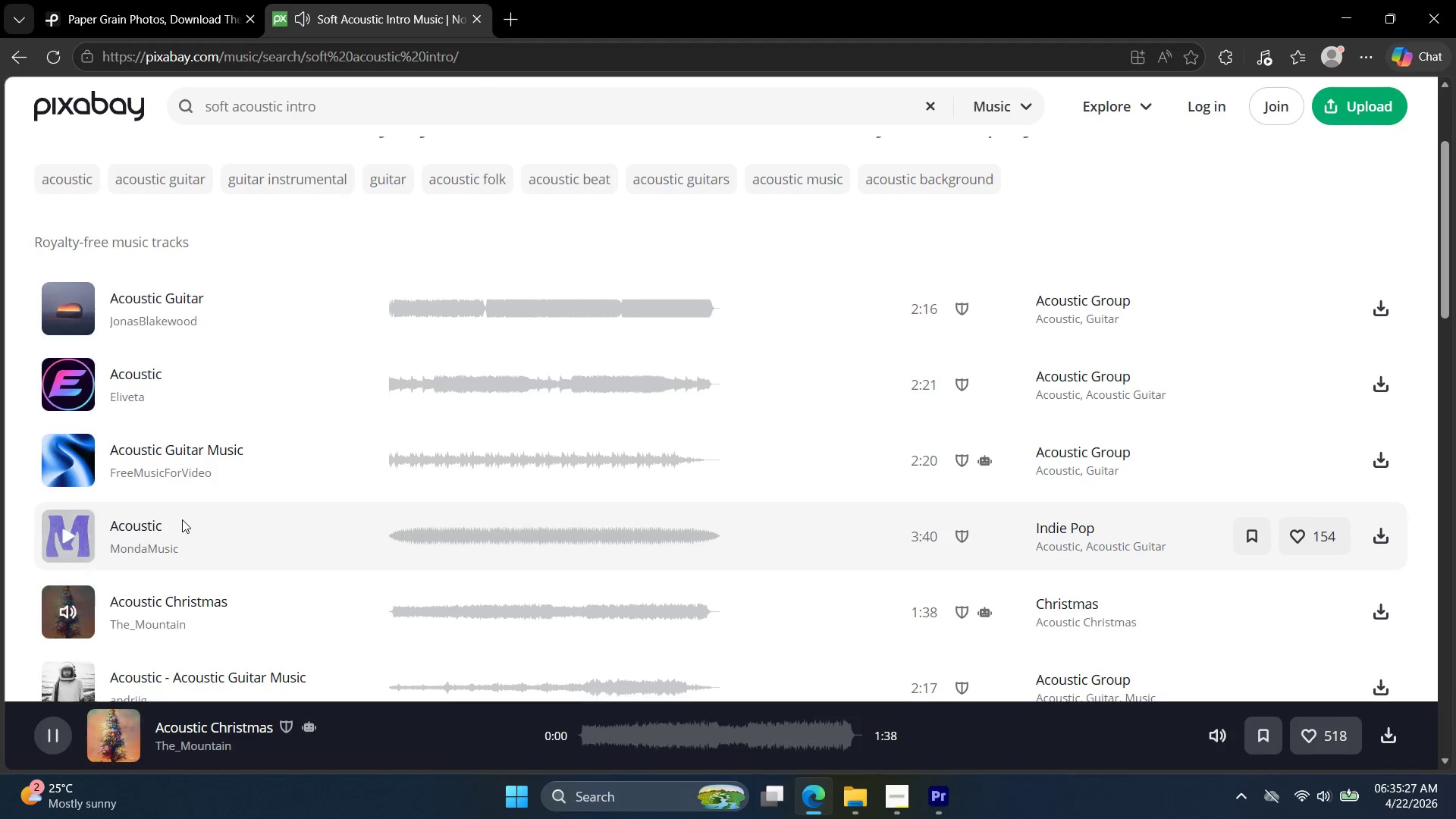 
scroll: coordinate [220, 518], scroll_direction: down, amount: 2.0
 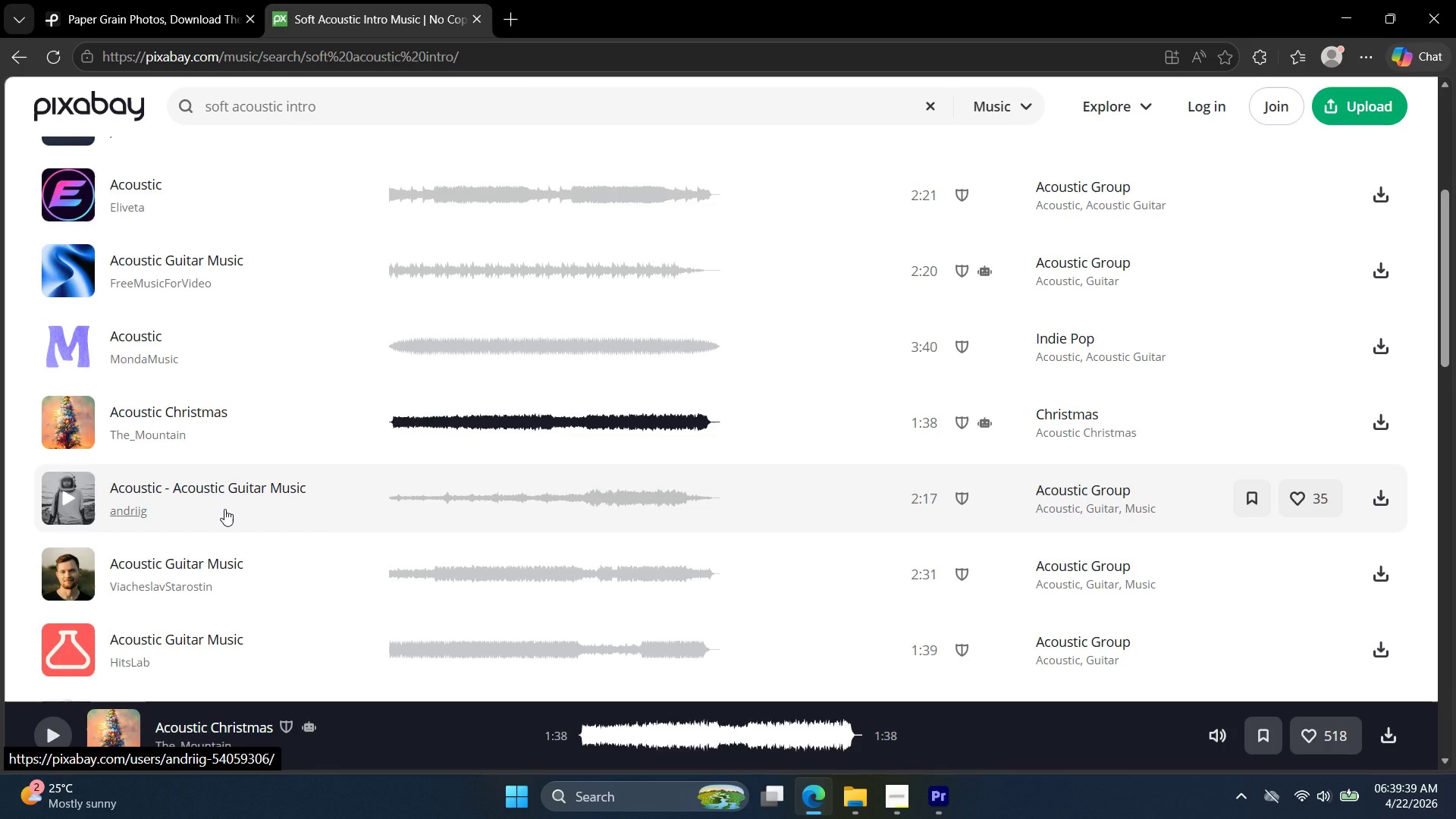 
wait(256.3)
 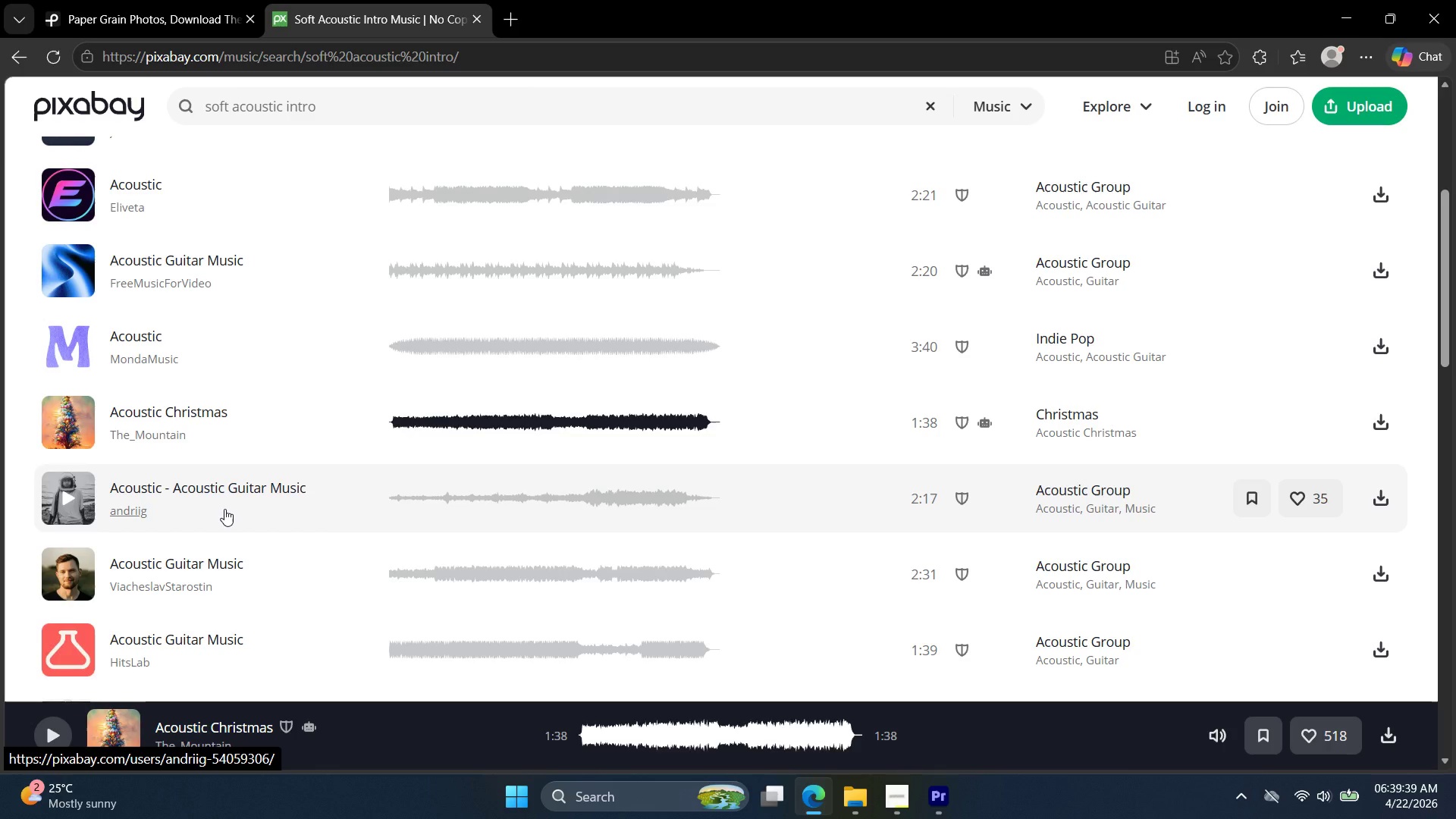 
scroll: coordinate [547, 541], scroll_direction: down, amount: 2.0
 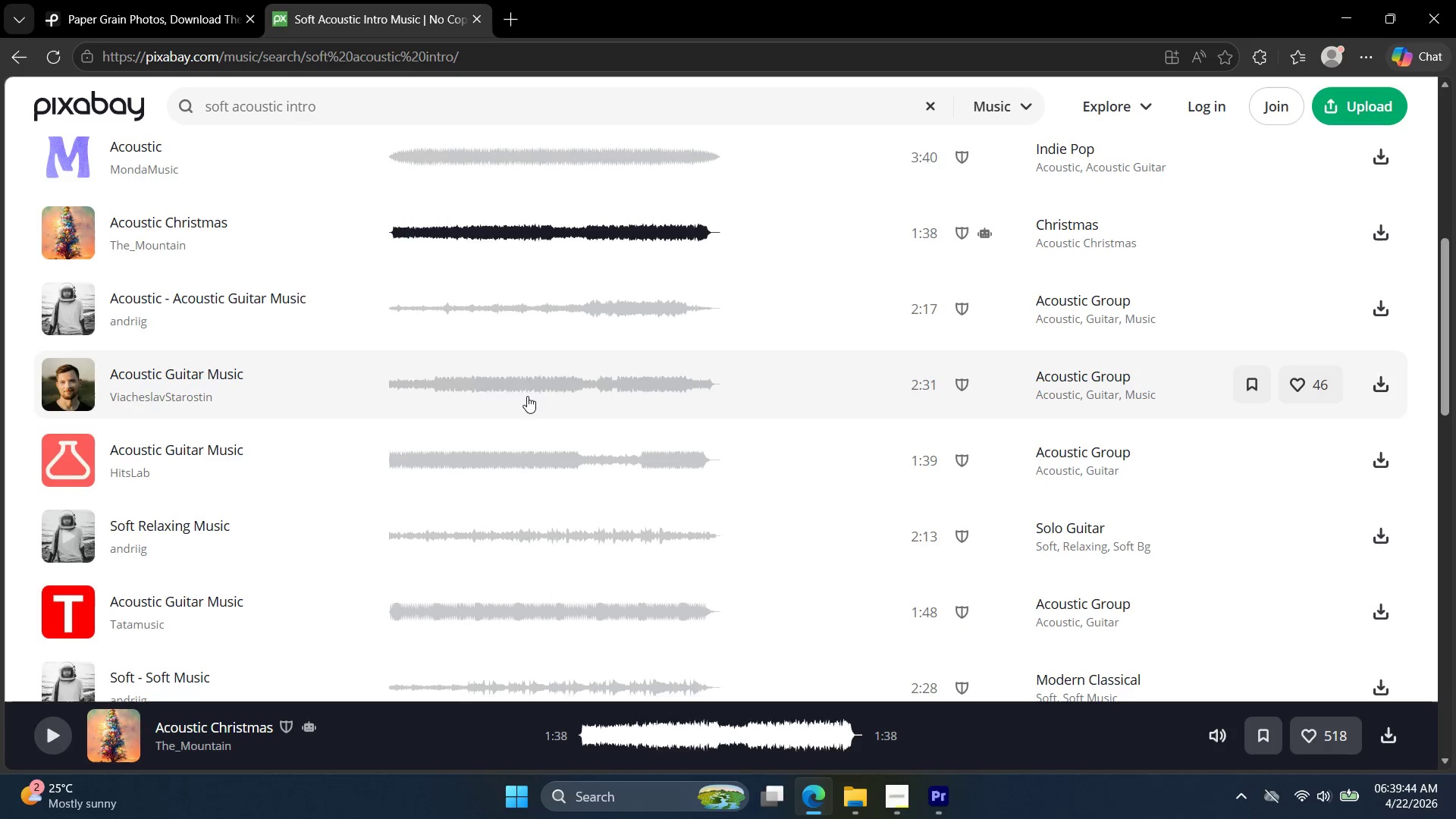 
left_click([526, 391])
 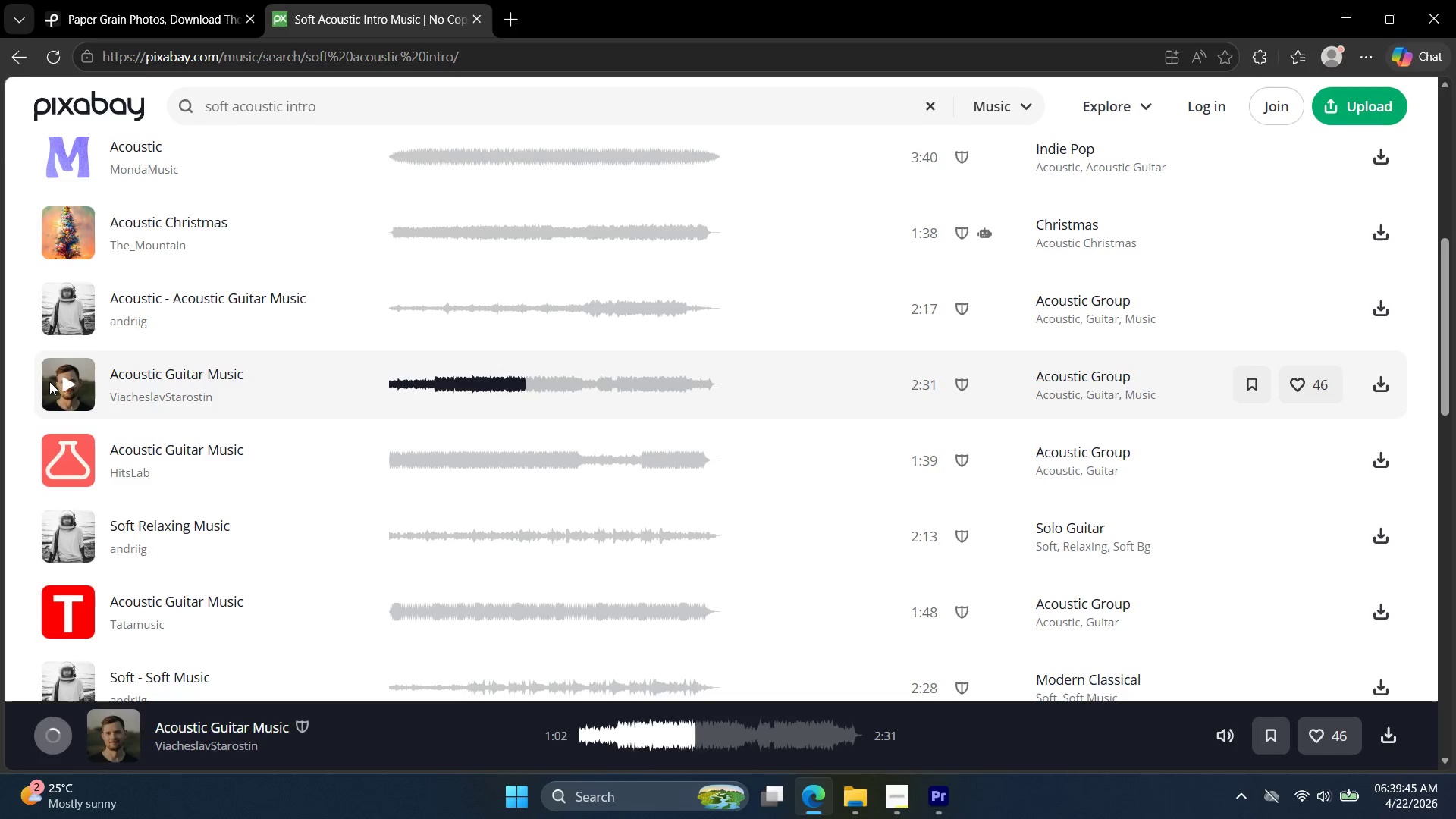 
left_click([67, 381])
 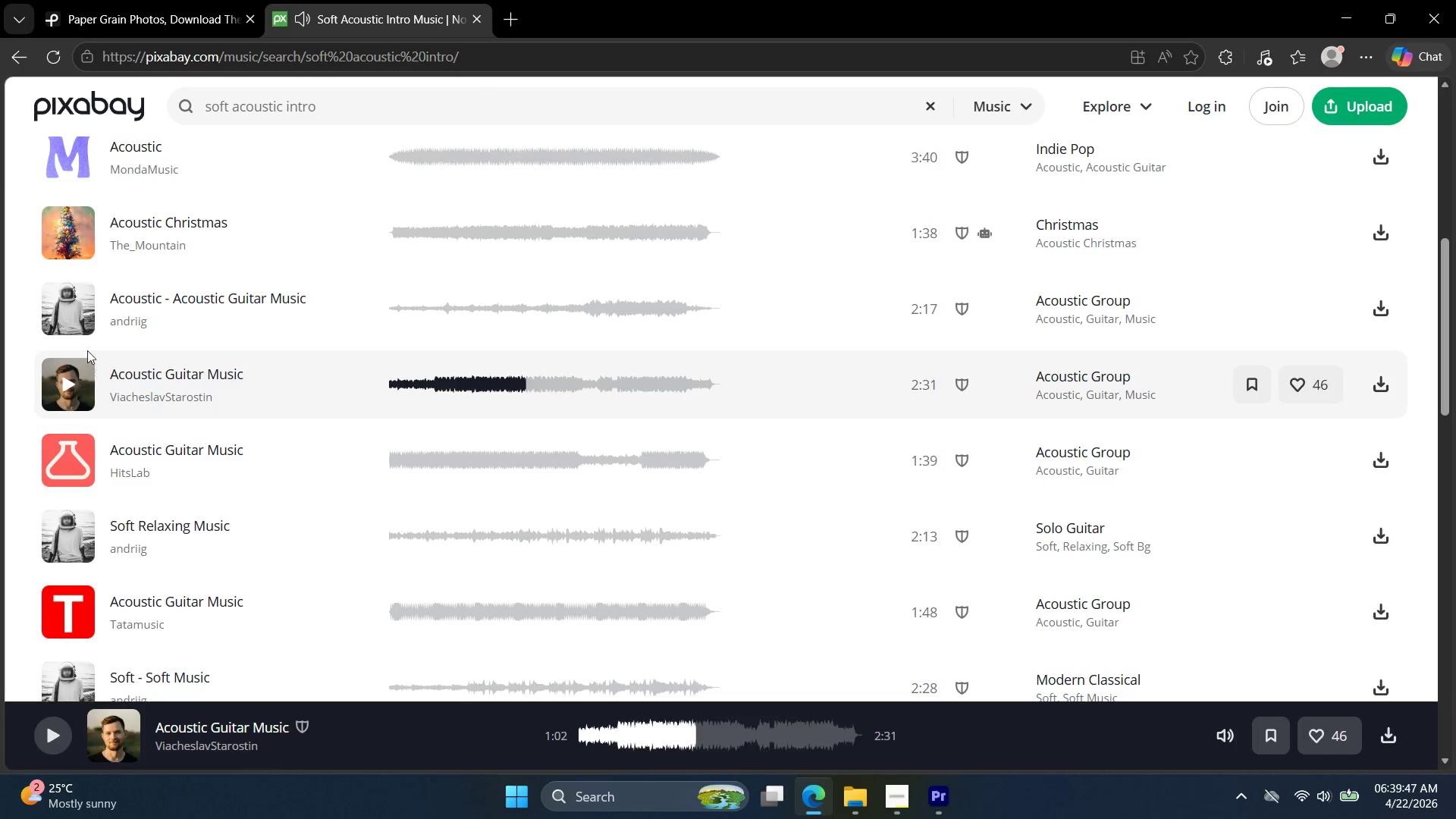 
left_click([73, 394])
 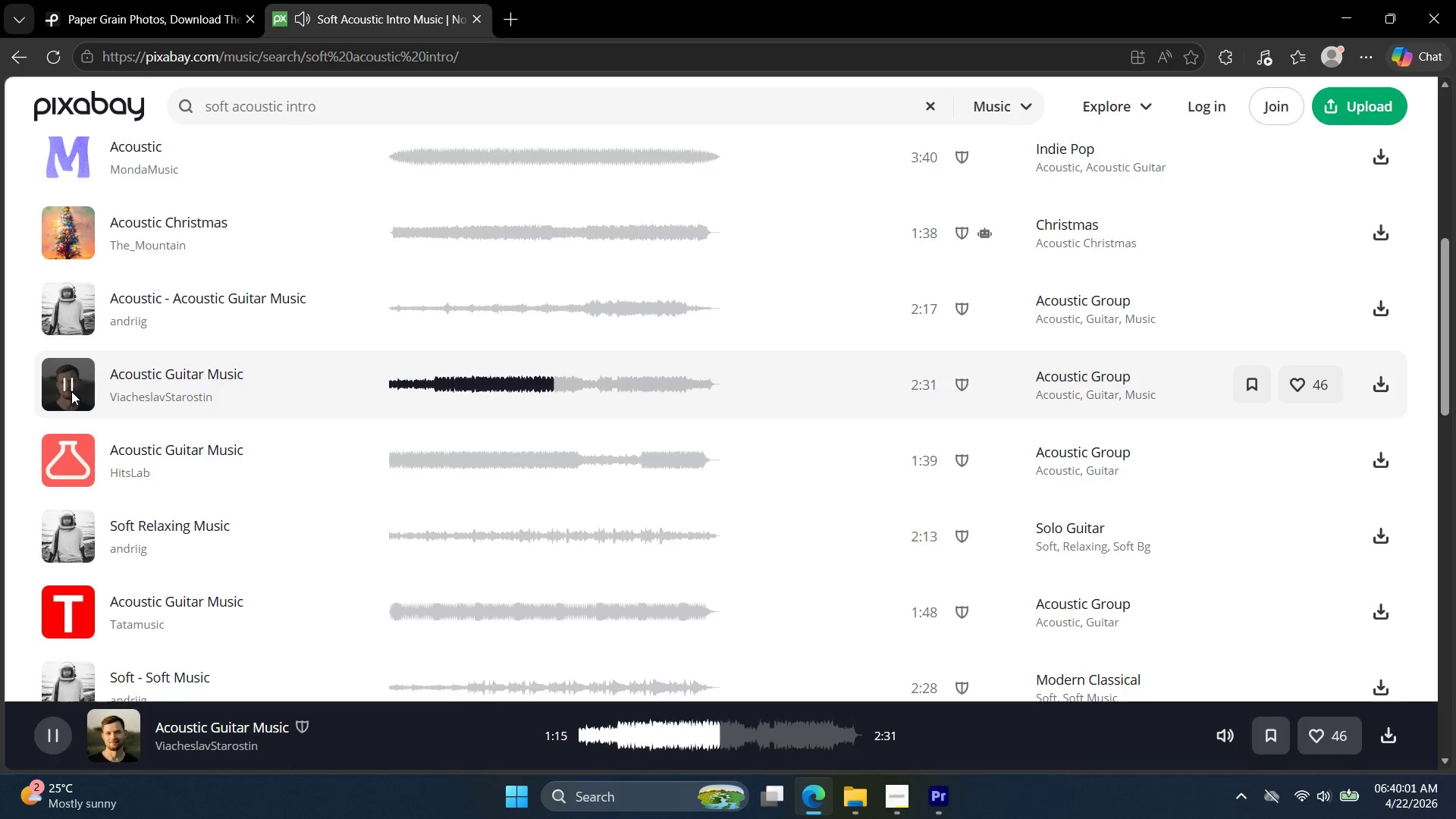 
wait(18.12)
 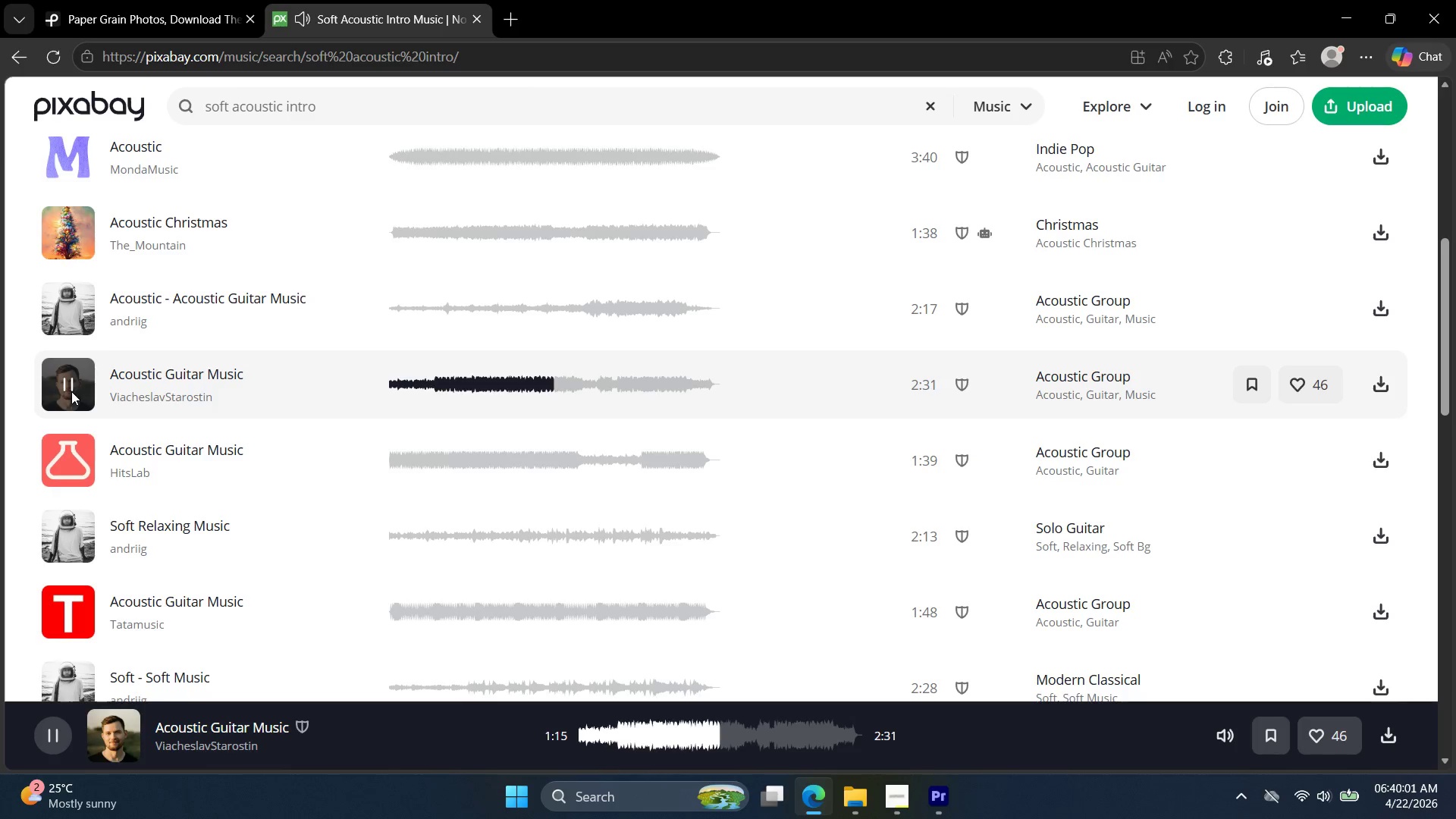 
left_click([934, 814])
 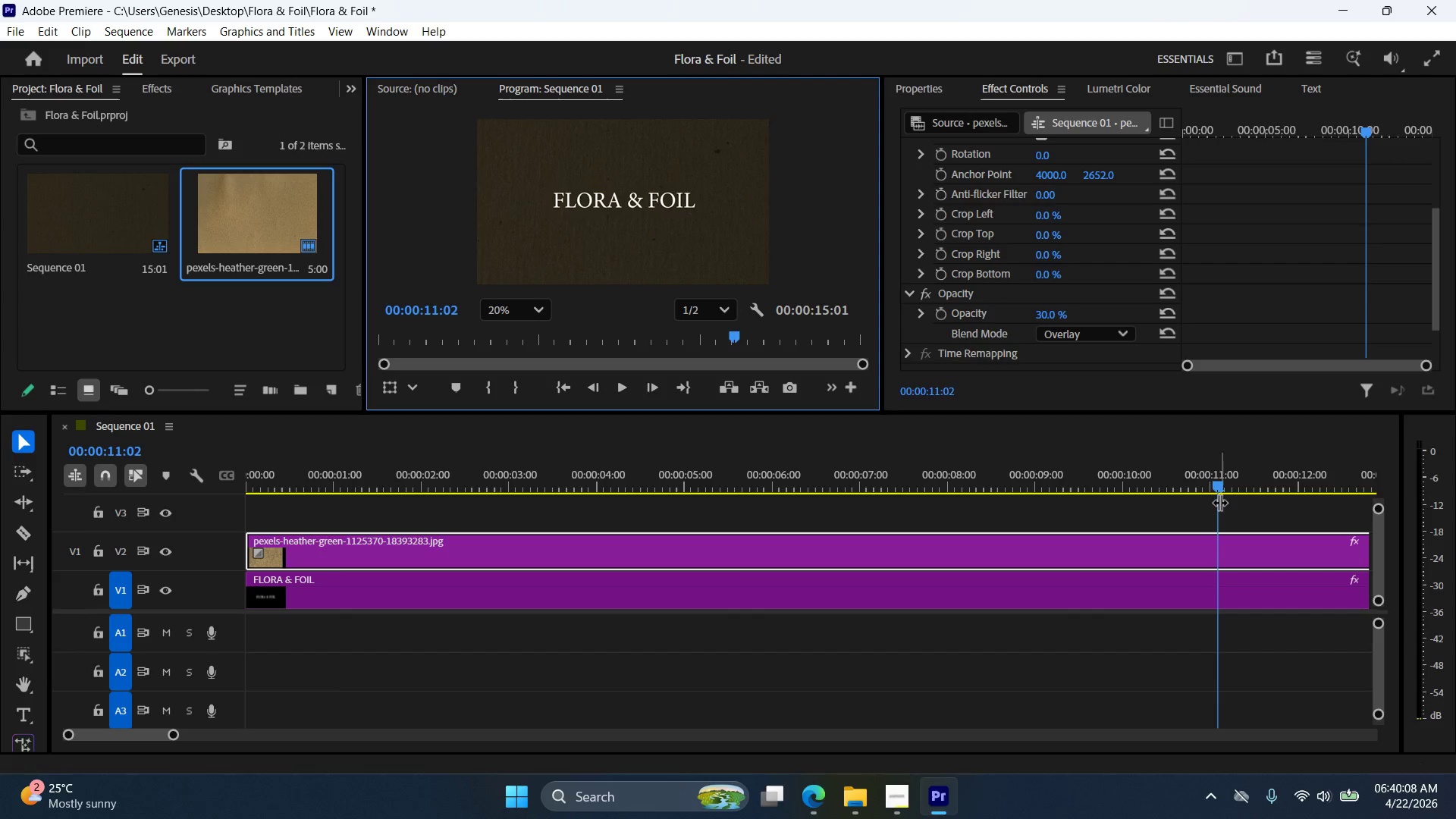 
left_click_drag(start_coordinate=[1219, 487], to_coordinate=[24, 509])
 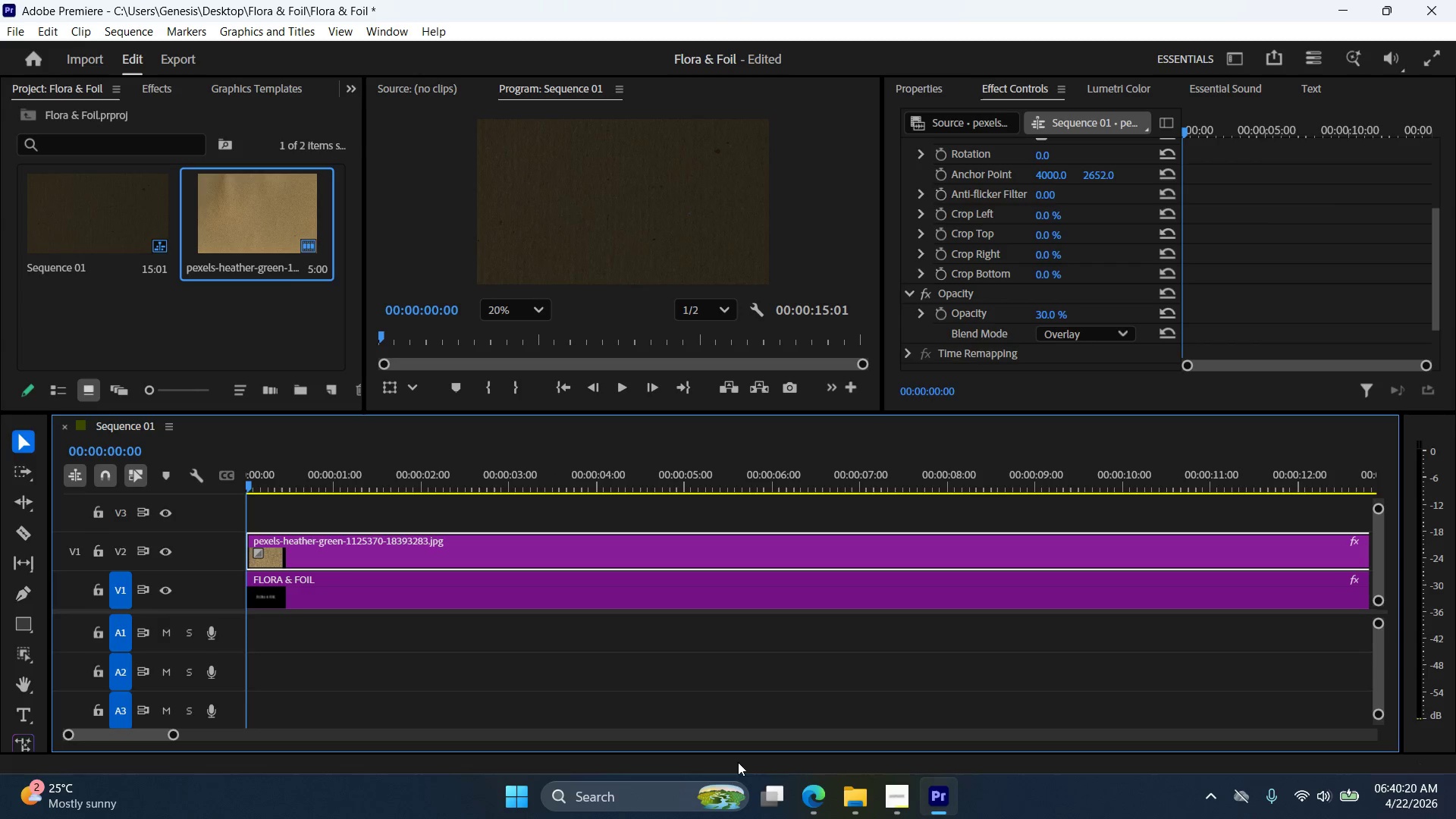 
wait(6.69)
 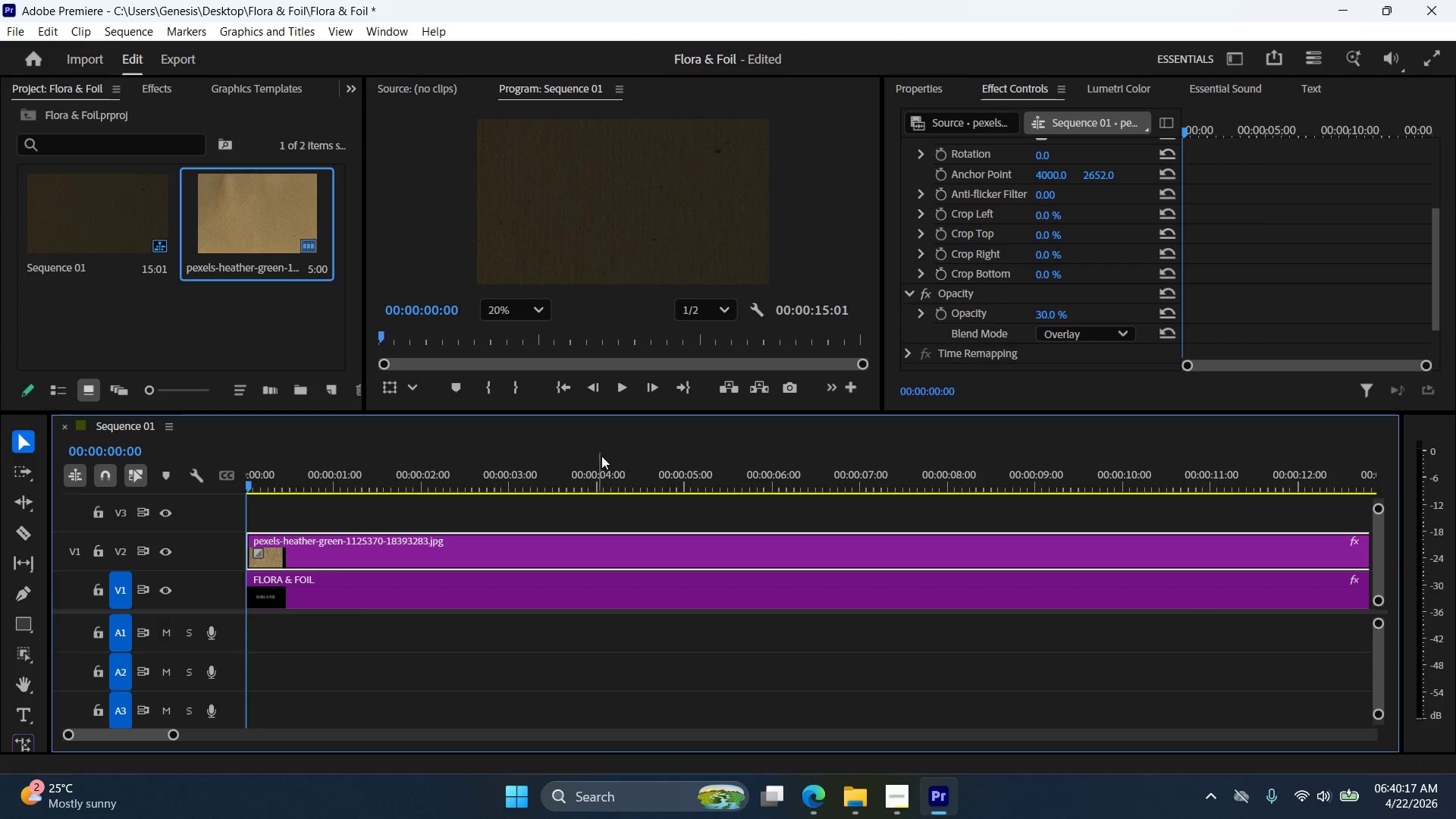 
left_click([891, 799])